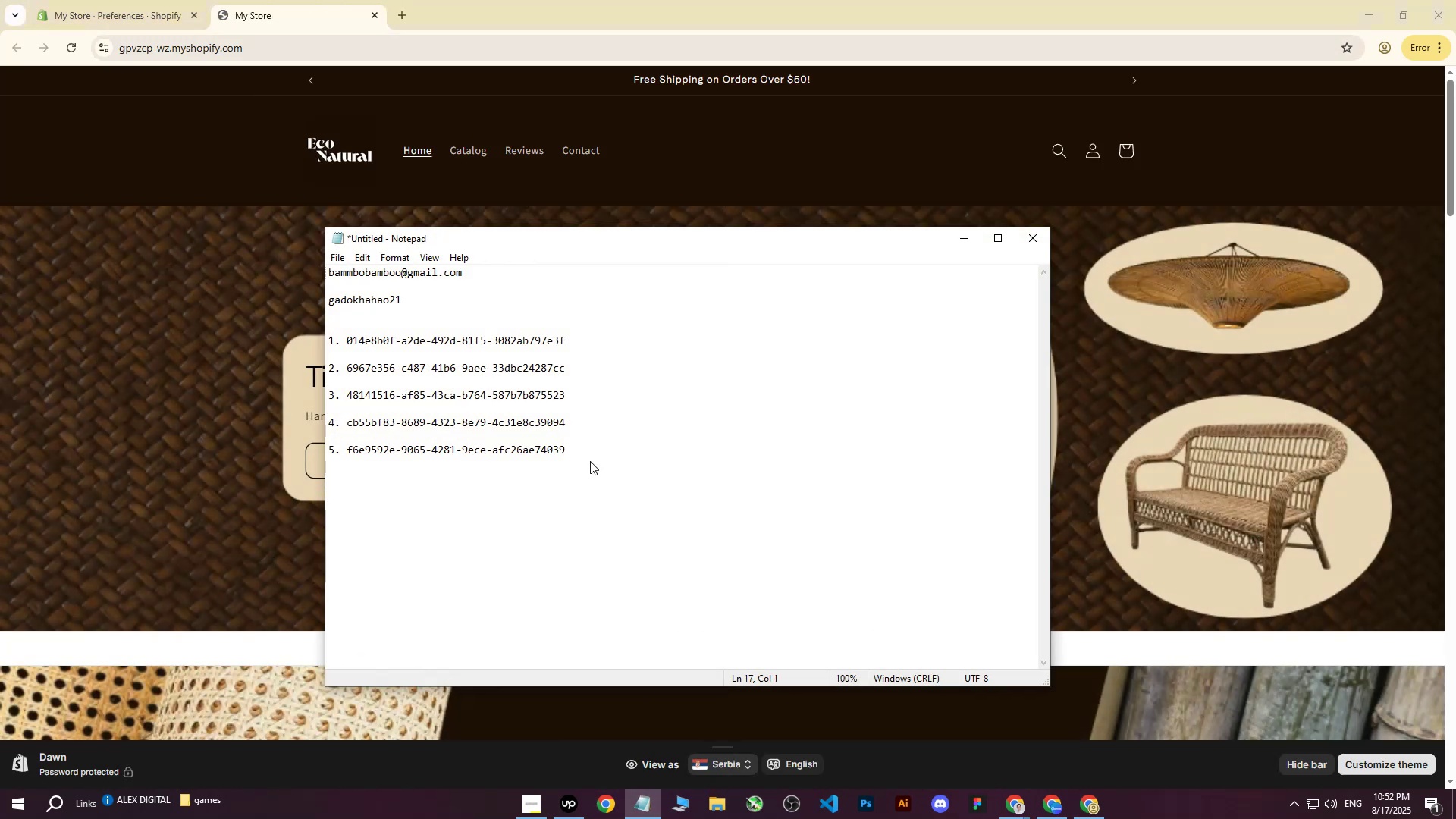 
key(Control+V)
 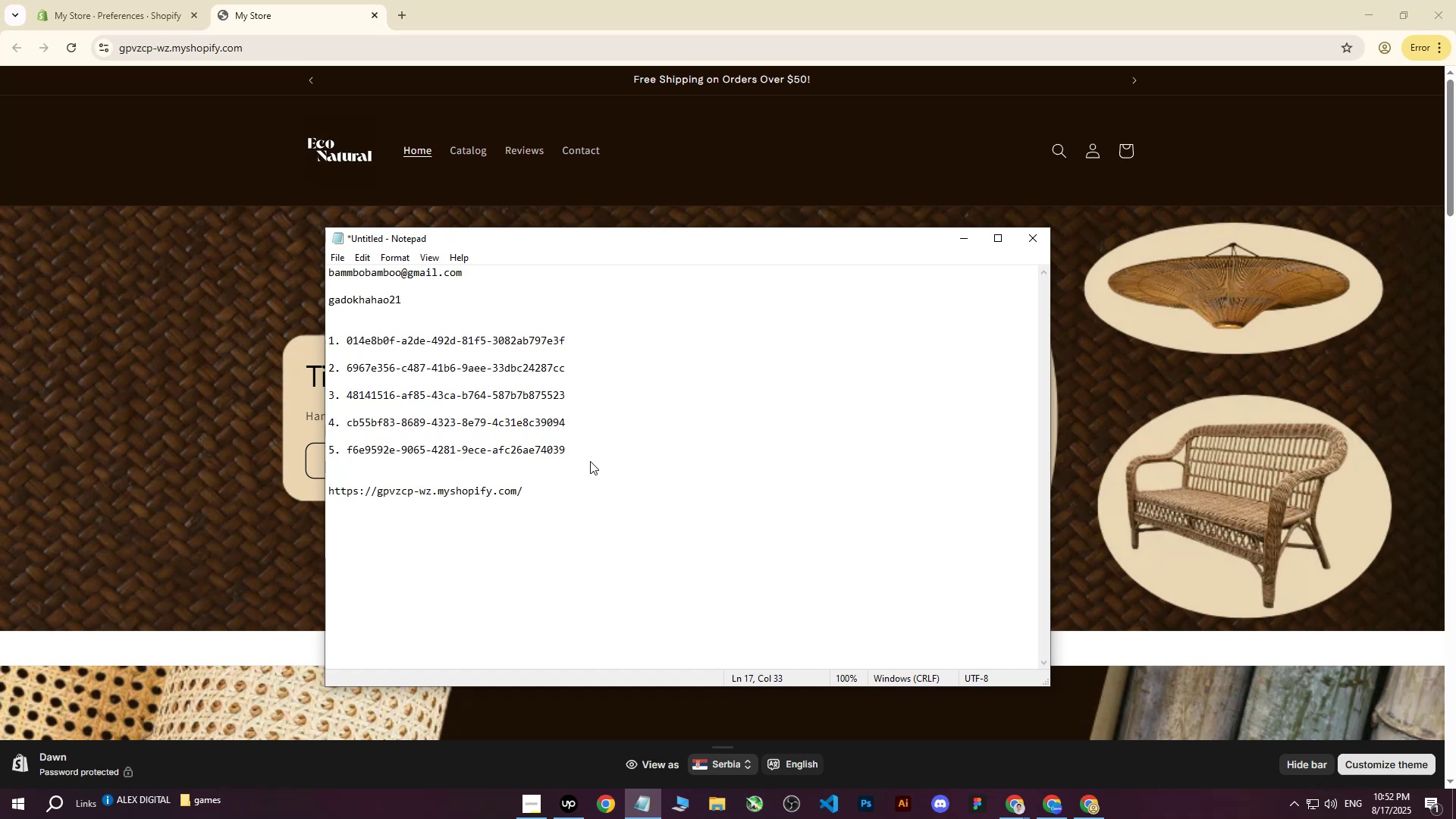 
key(Enter)
 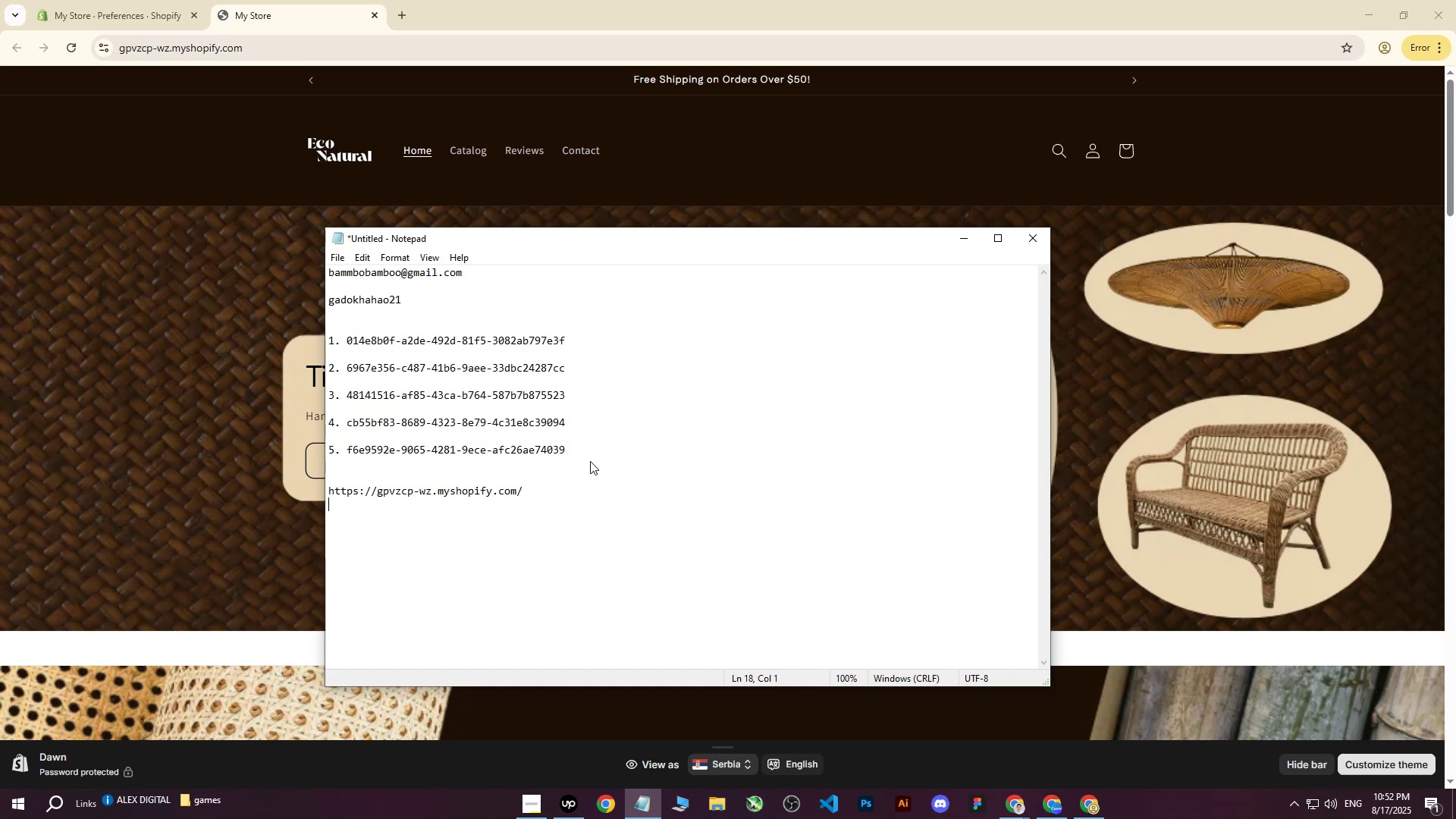 
key(Enter)
 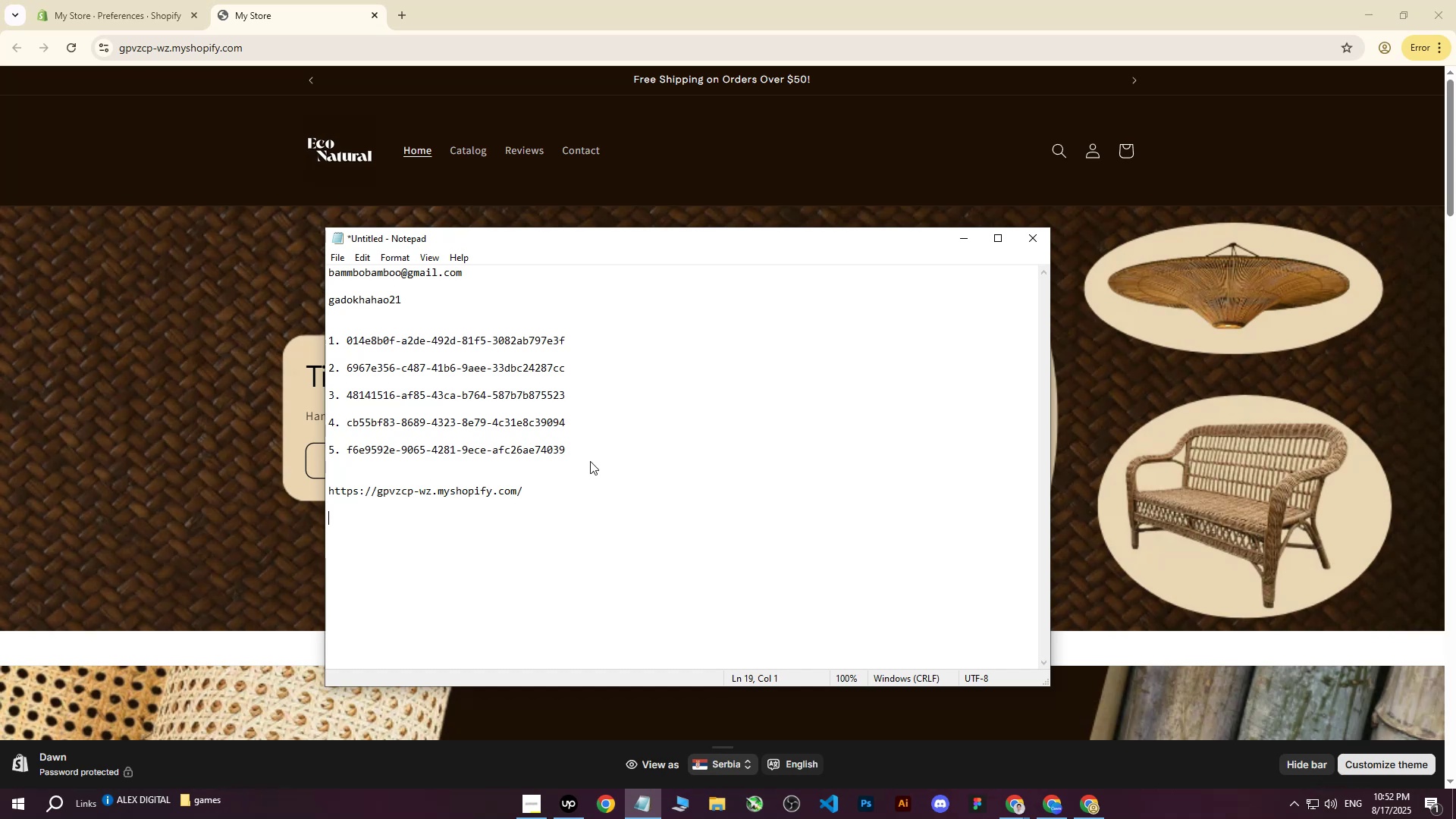 
type(Dianee2)
 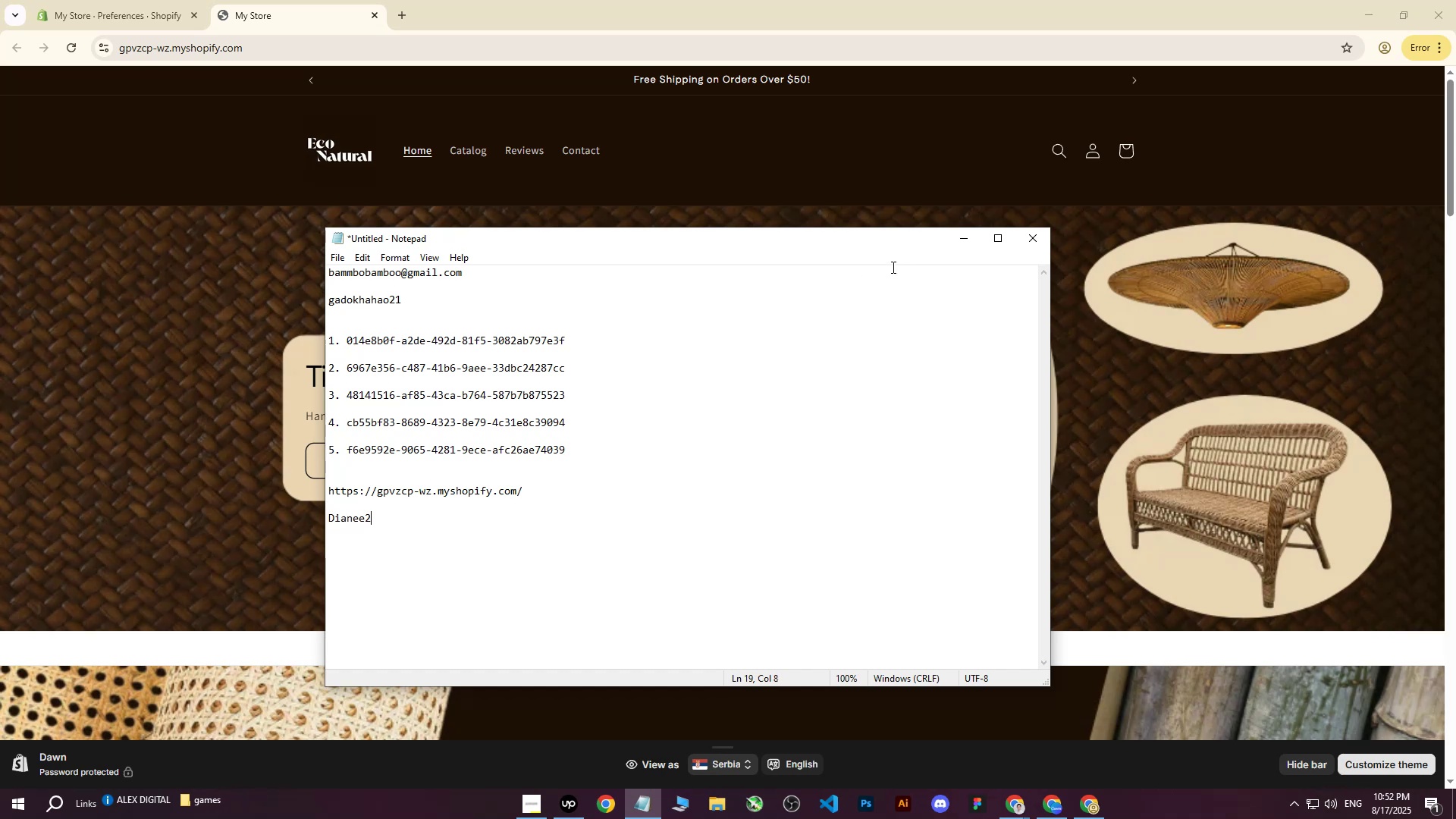 
left_click([960, 243])
 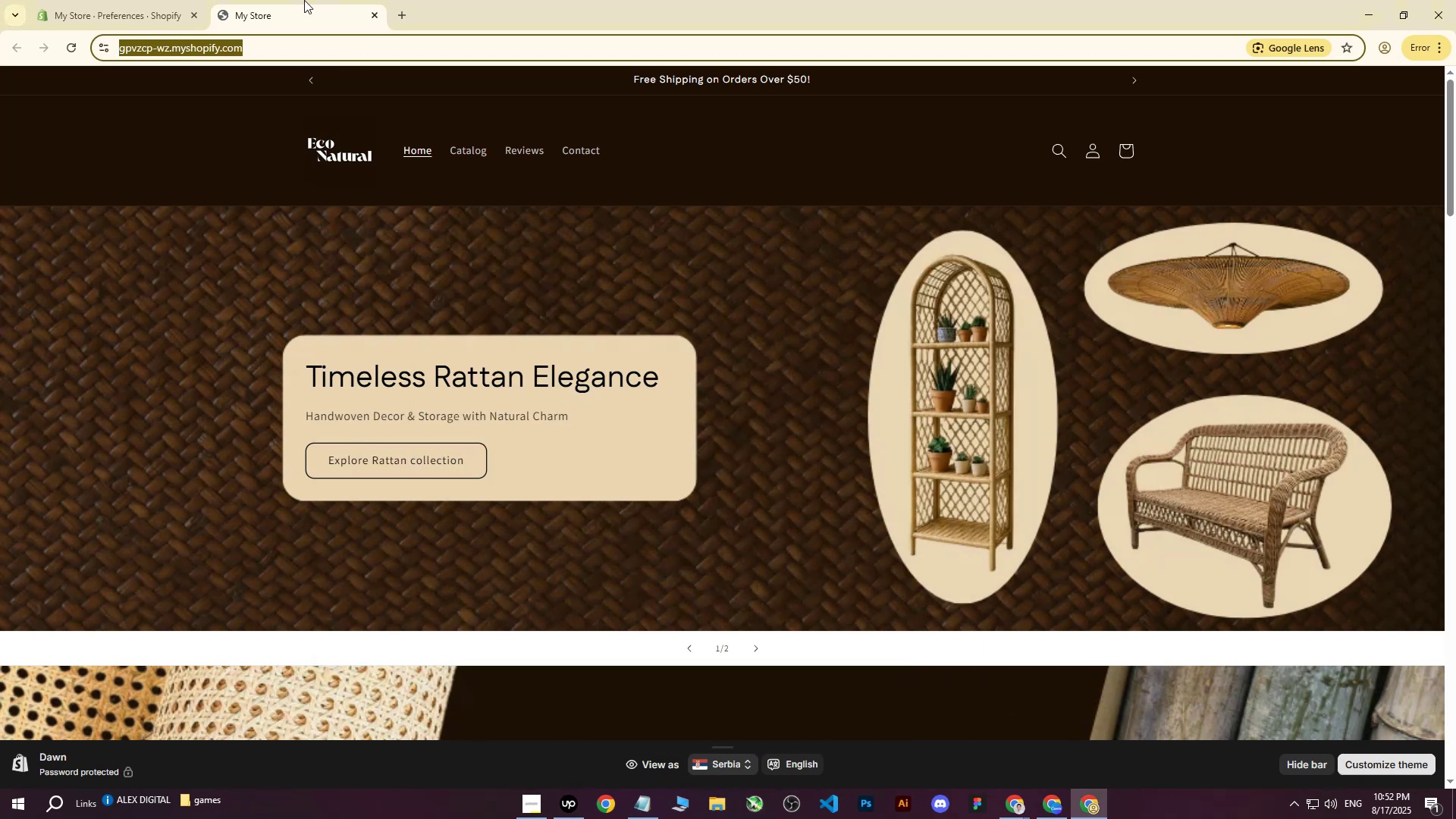 
double_click([262, 0])
 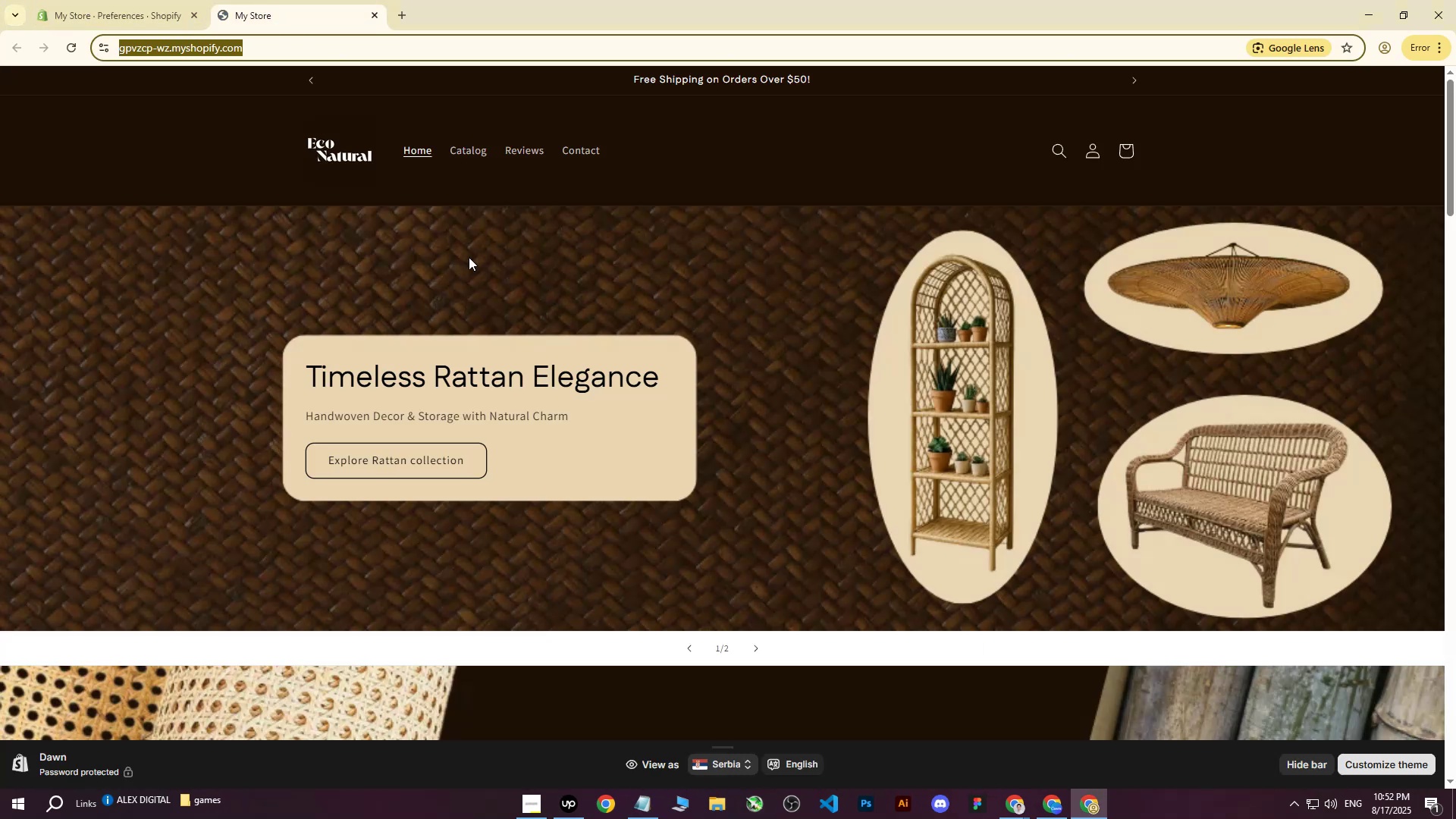 
scroll: coordinate [935, 439], scroll_direction: down, amount: 31.0
 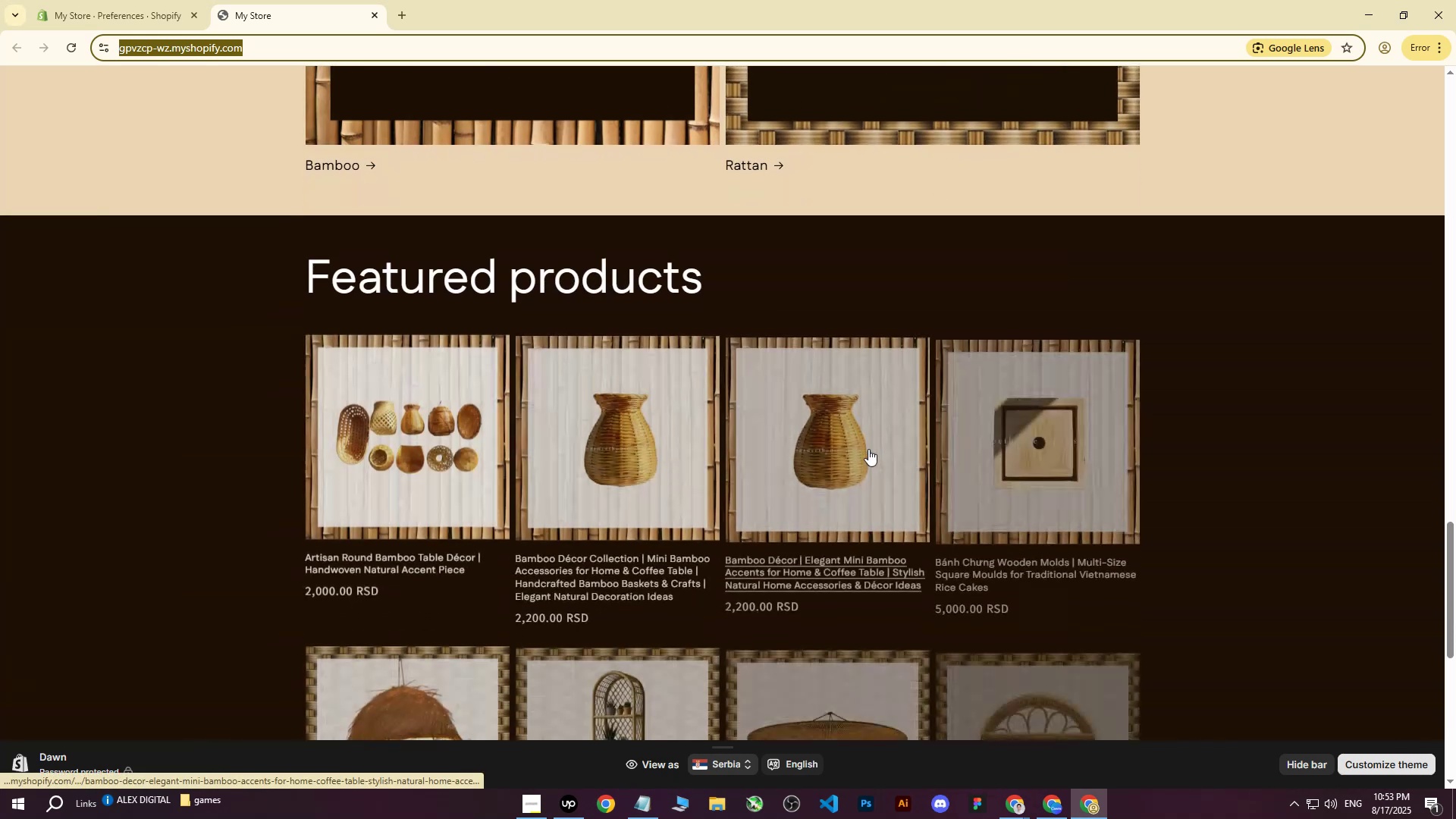 
scroll: coordinate [585, 360], scroll_direction: up, amount: 18.0
 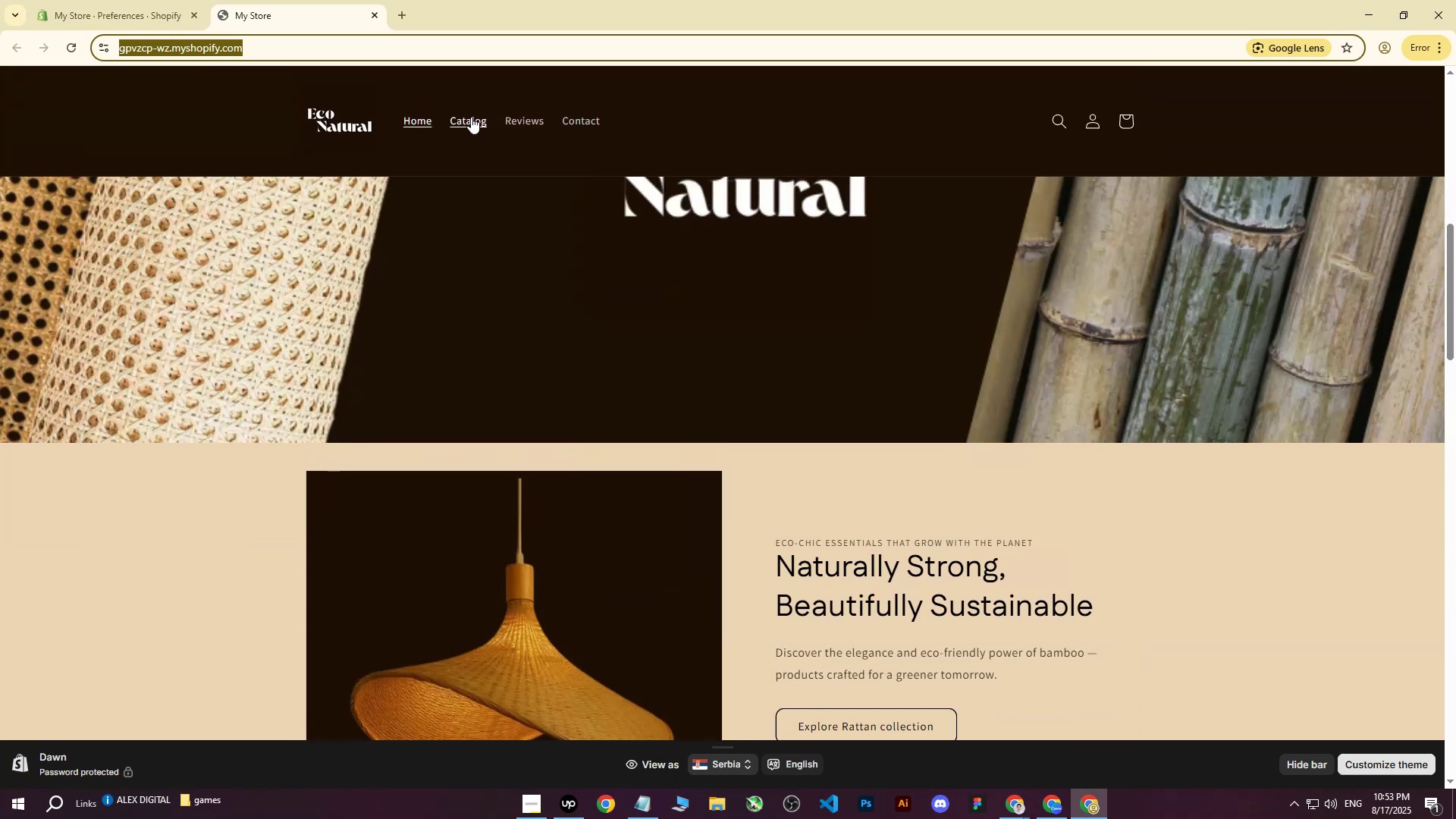 
left_click([469, 115])
 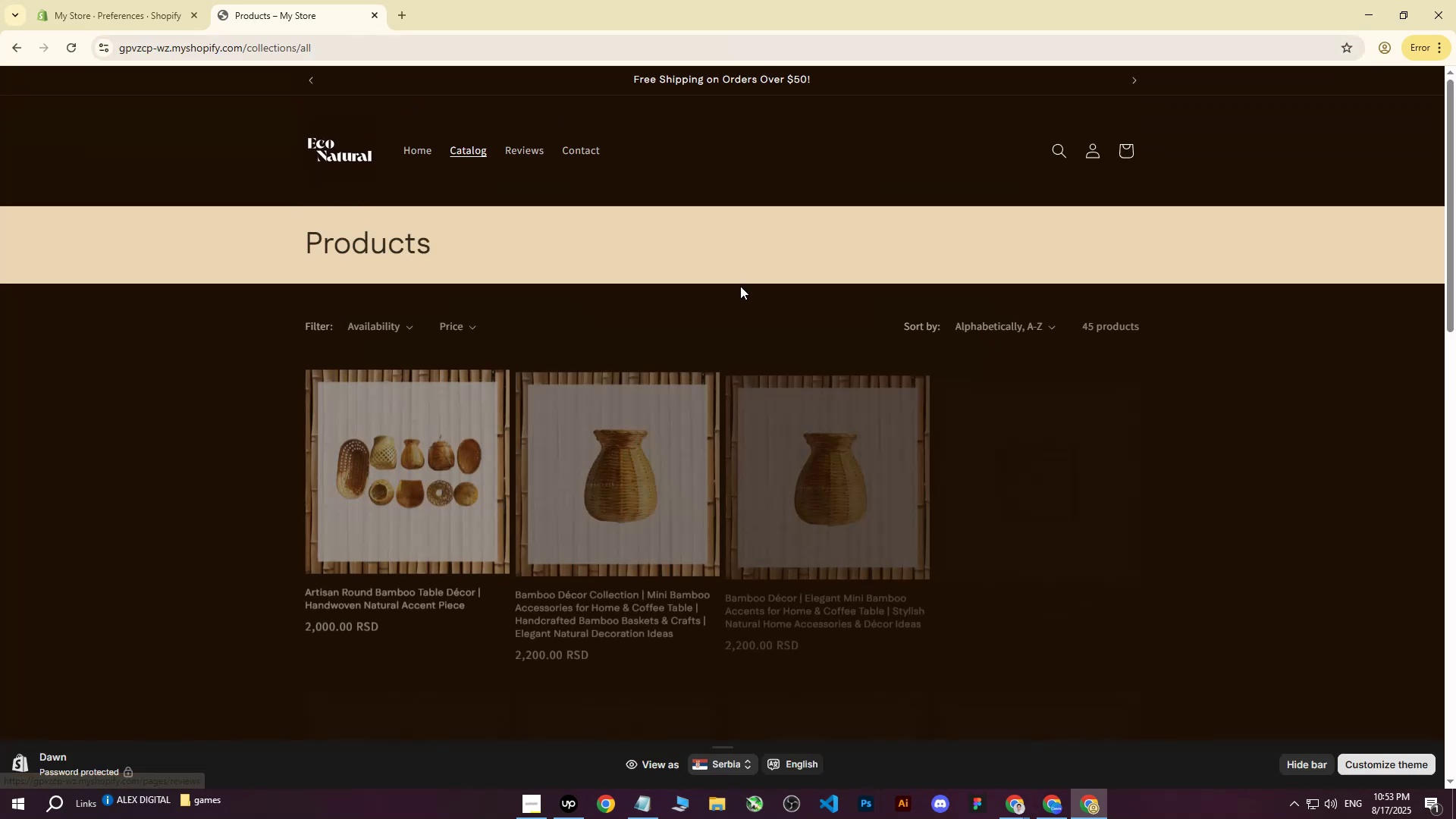 
scroll: coordinate [774, 372], scroll_direction: up, amount: 8.0
 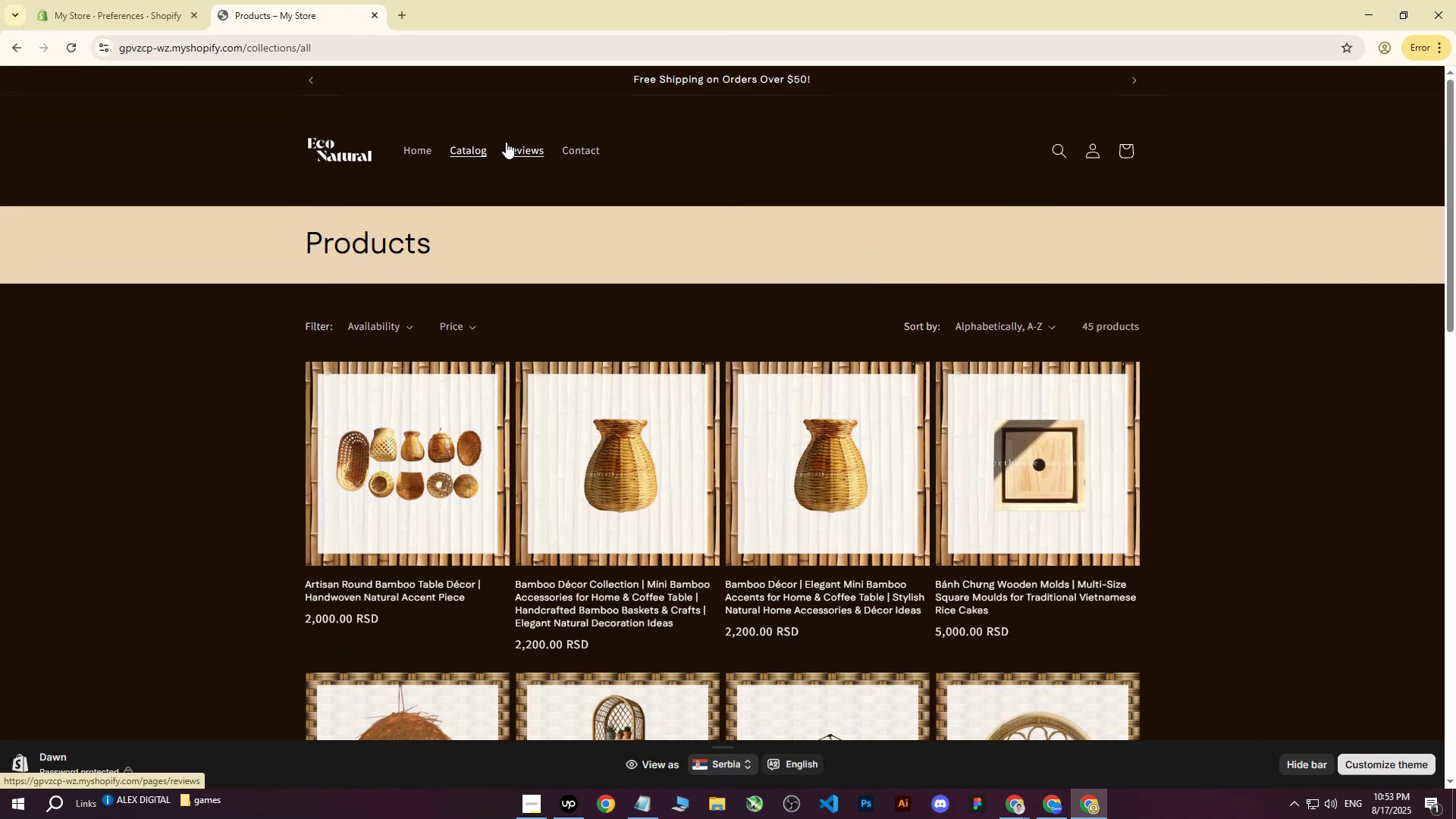 
left_click([506, 142])
 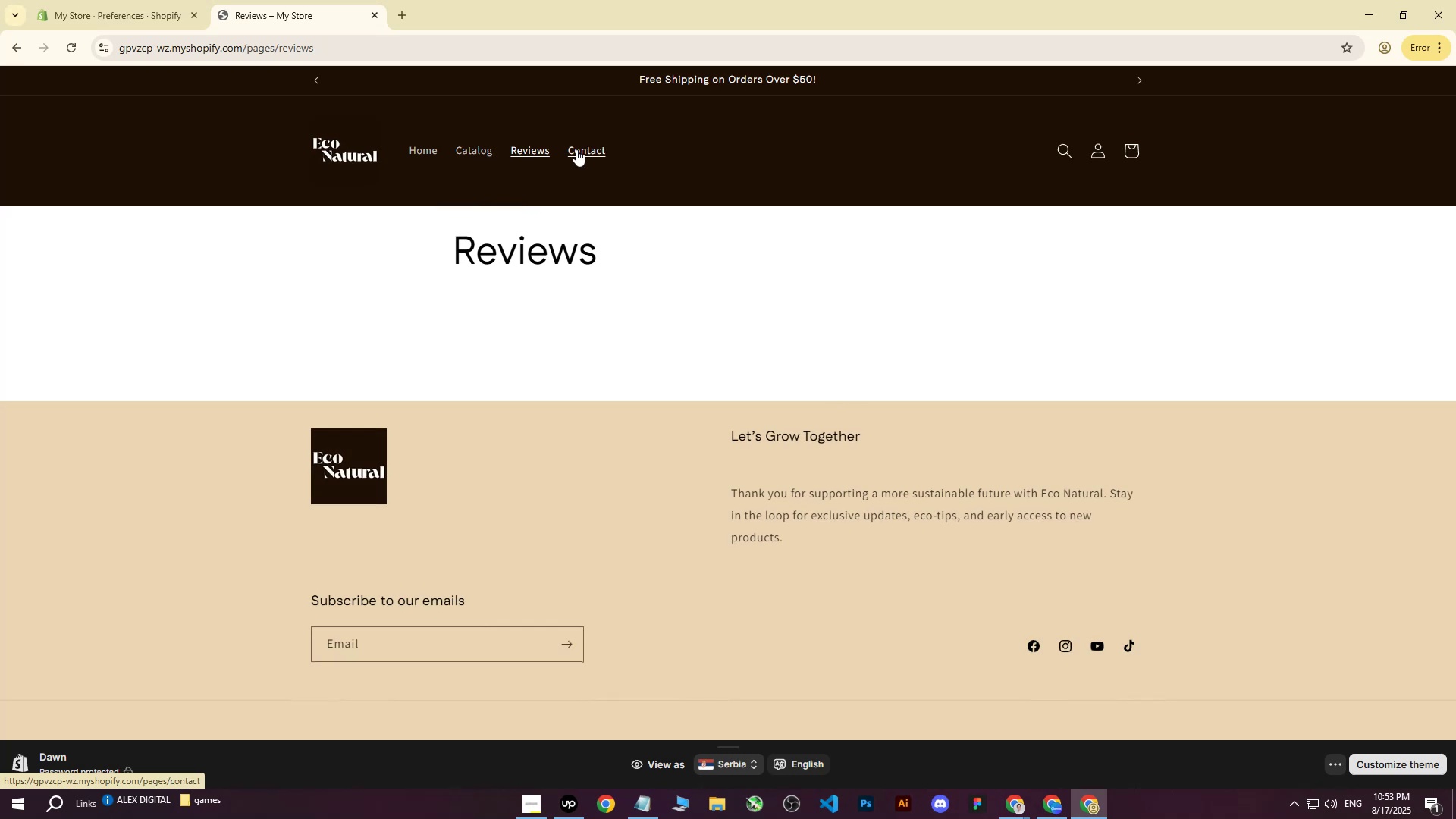 
scroll: coordinate [595, 333], scroll_direction: down, amount: 1.0
 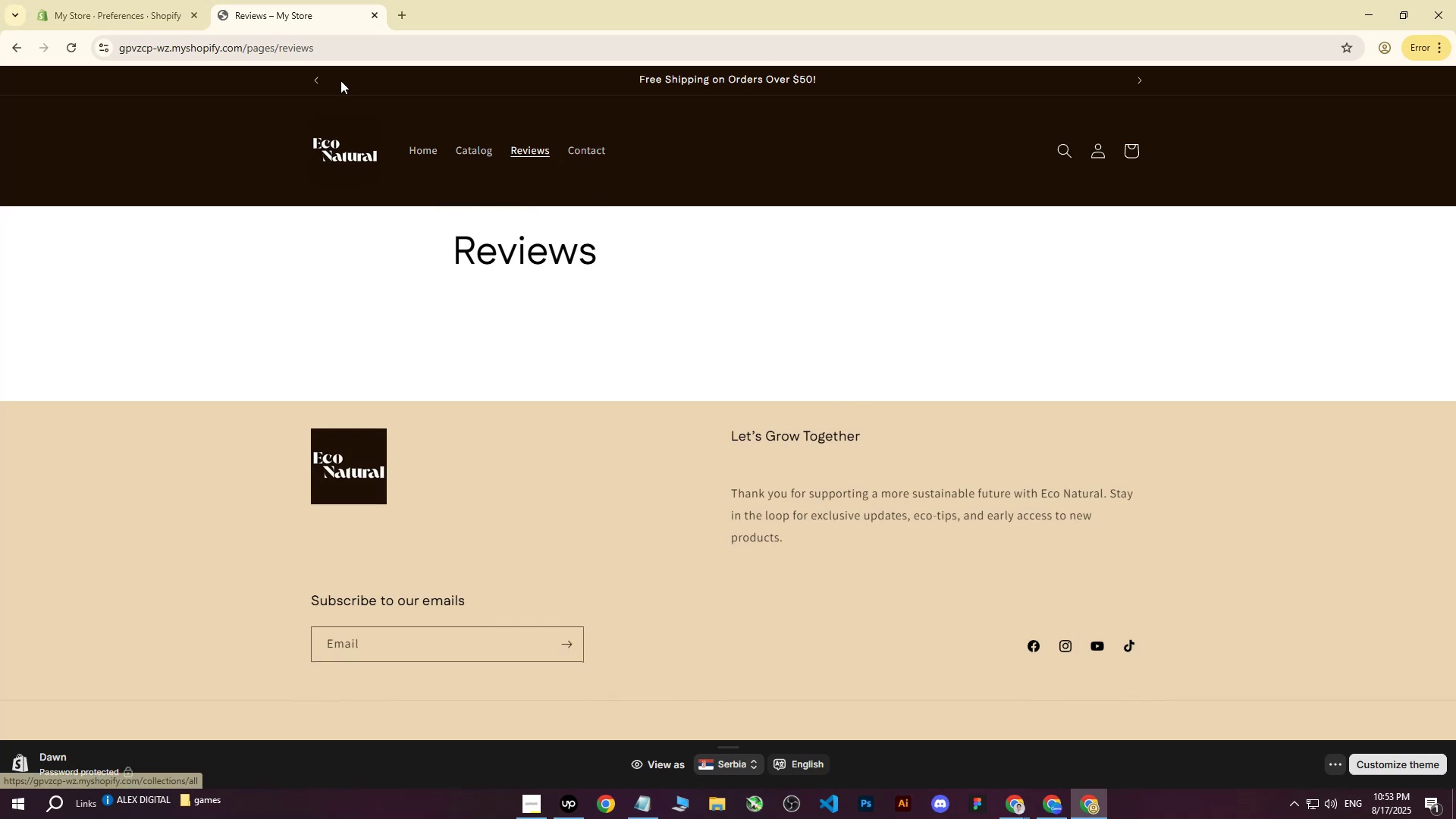 
left_click([109, 0])
 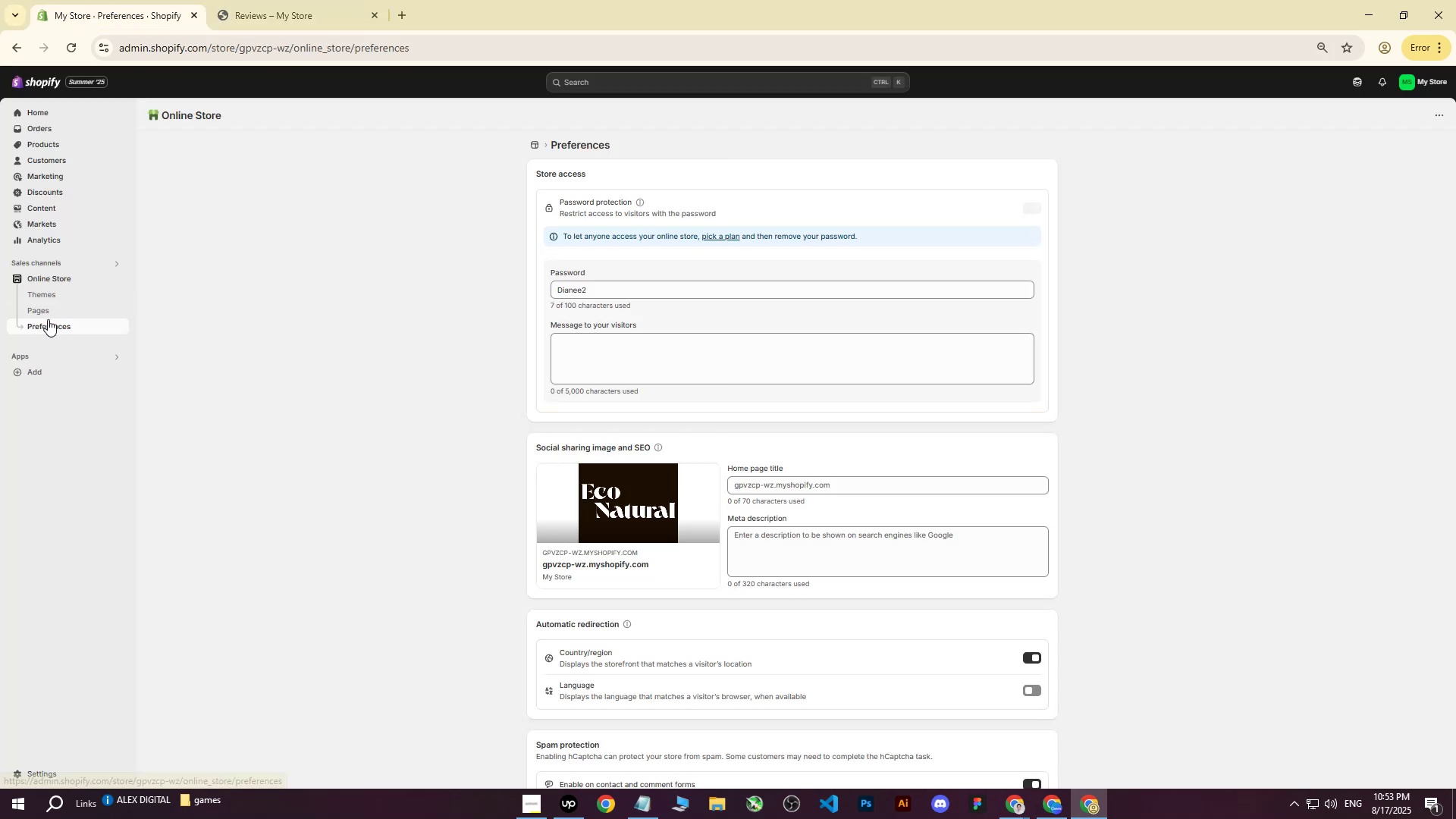 
left_click([49, 309])
 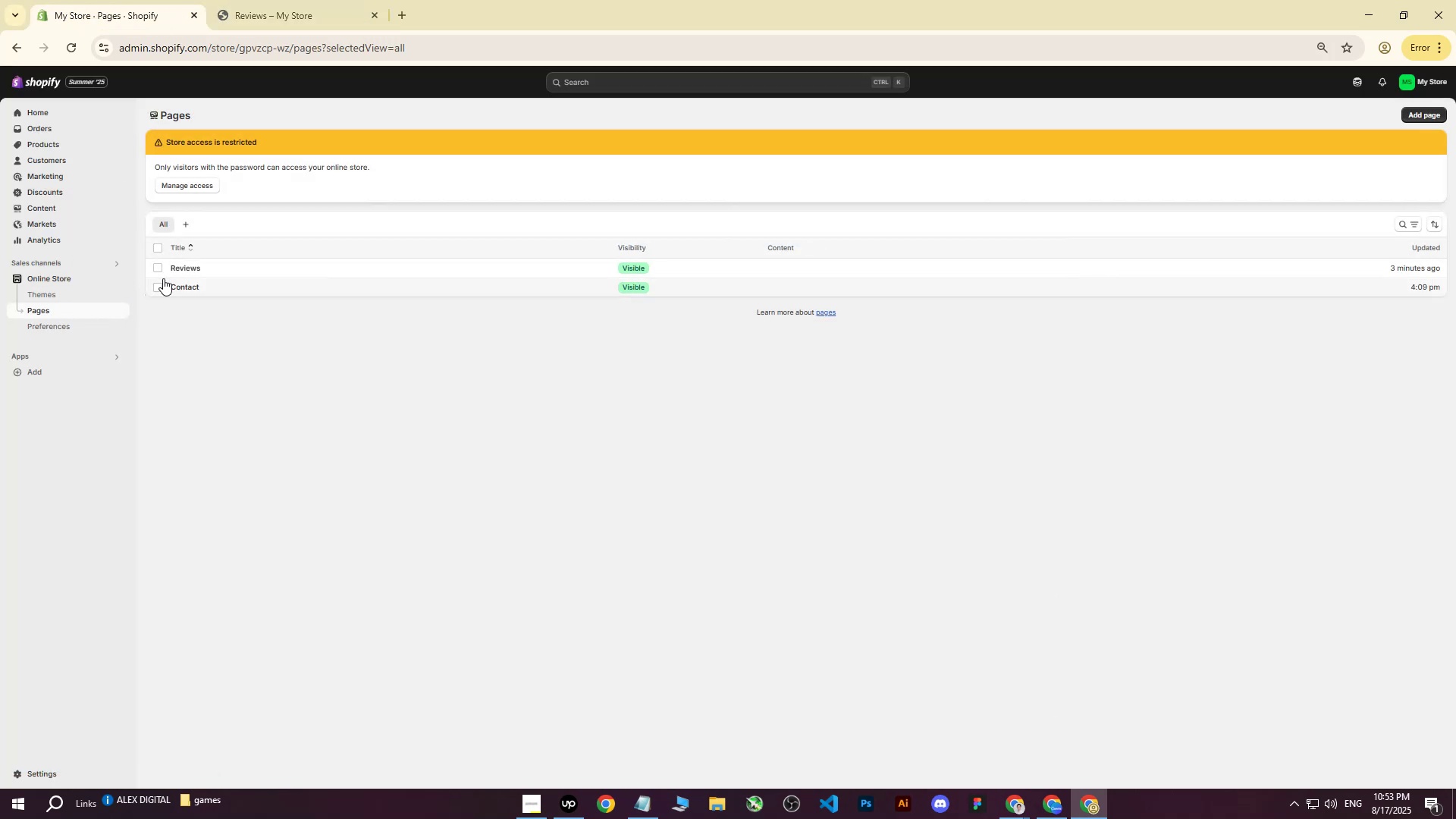 
left_click([162, 268])
 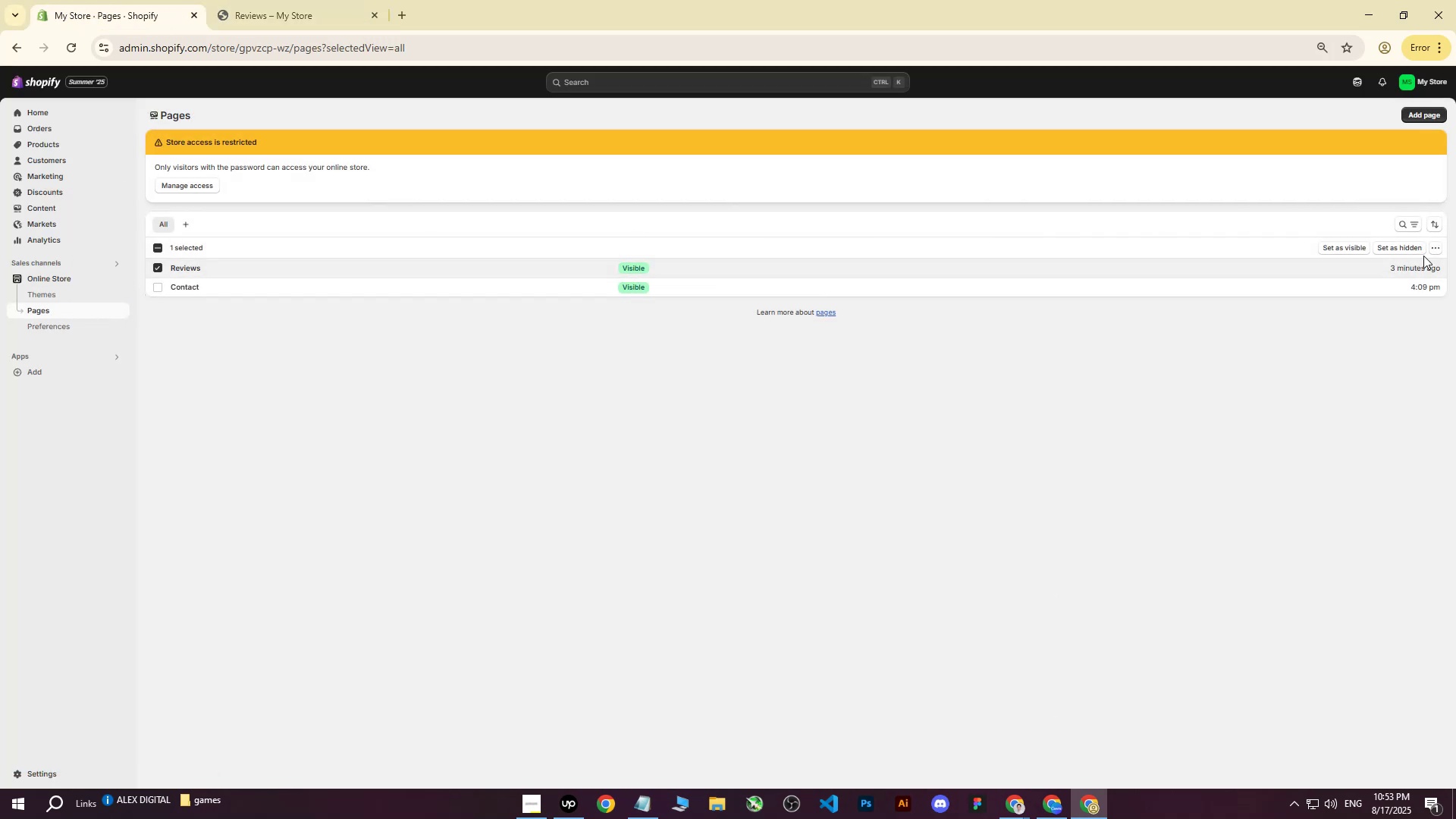 
left_click([1439, 245])
 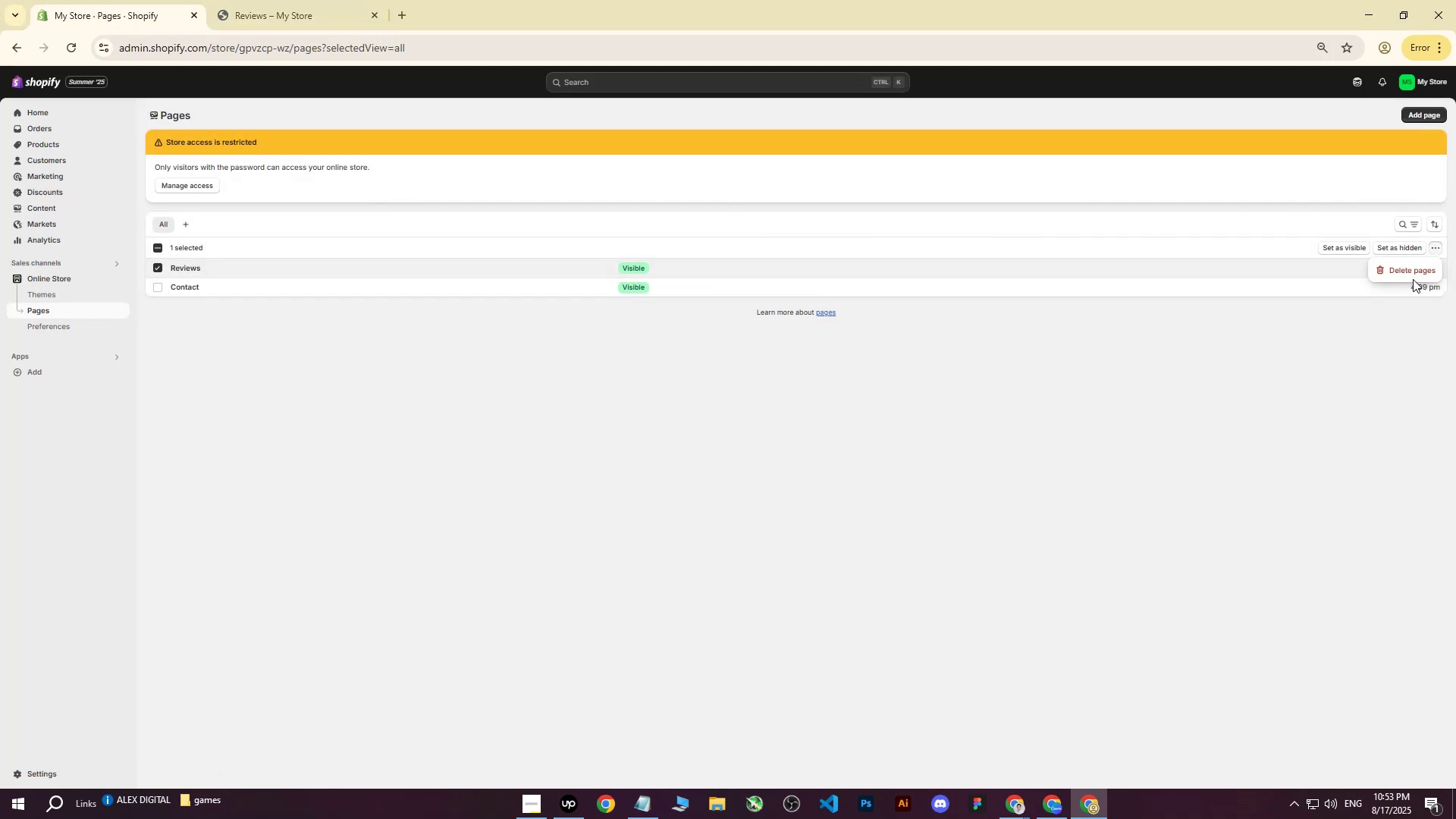 
left_click([1409, 268])
 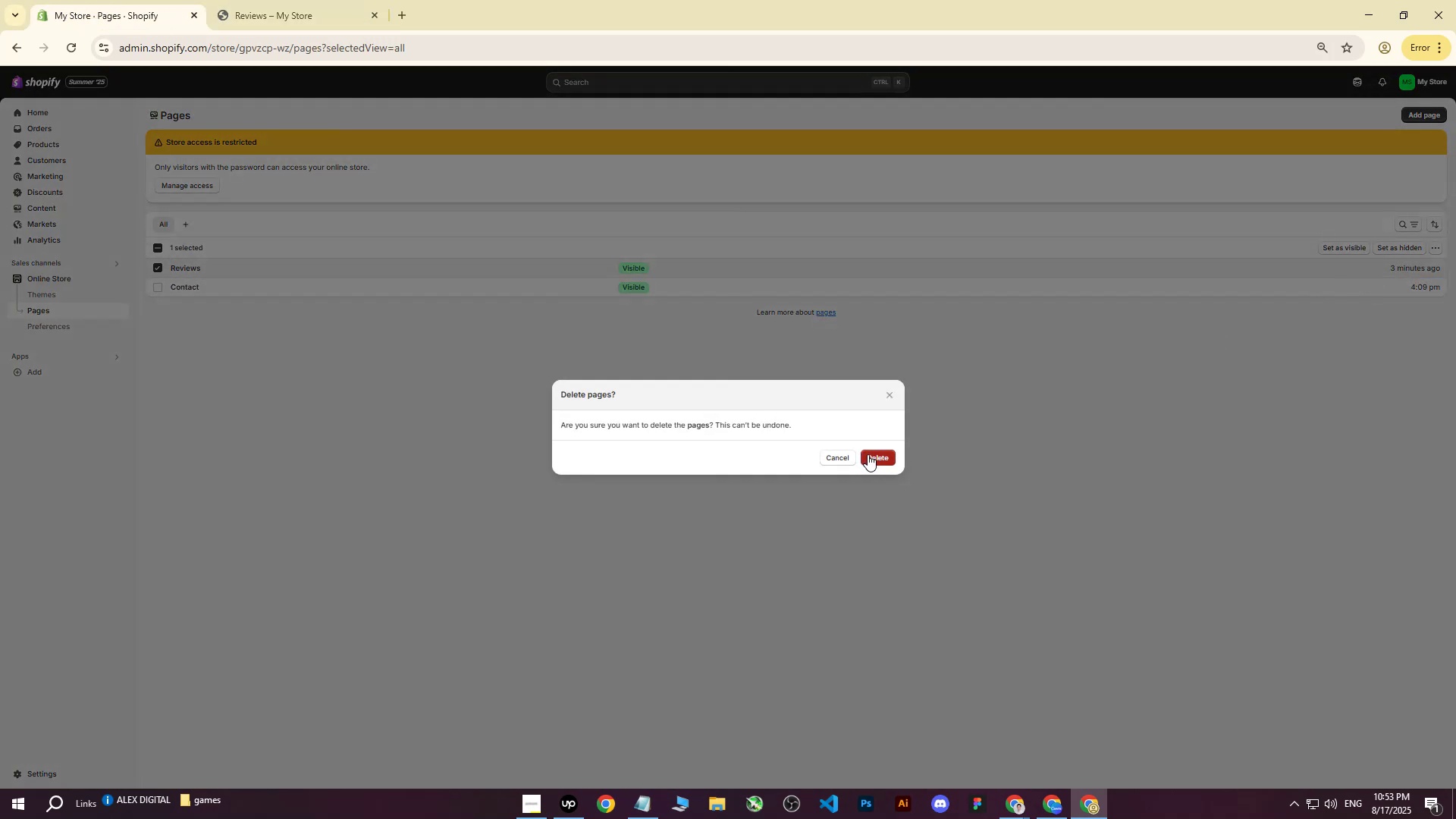 
left_click([882, 463])
 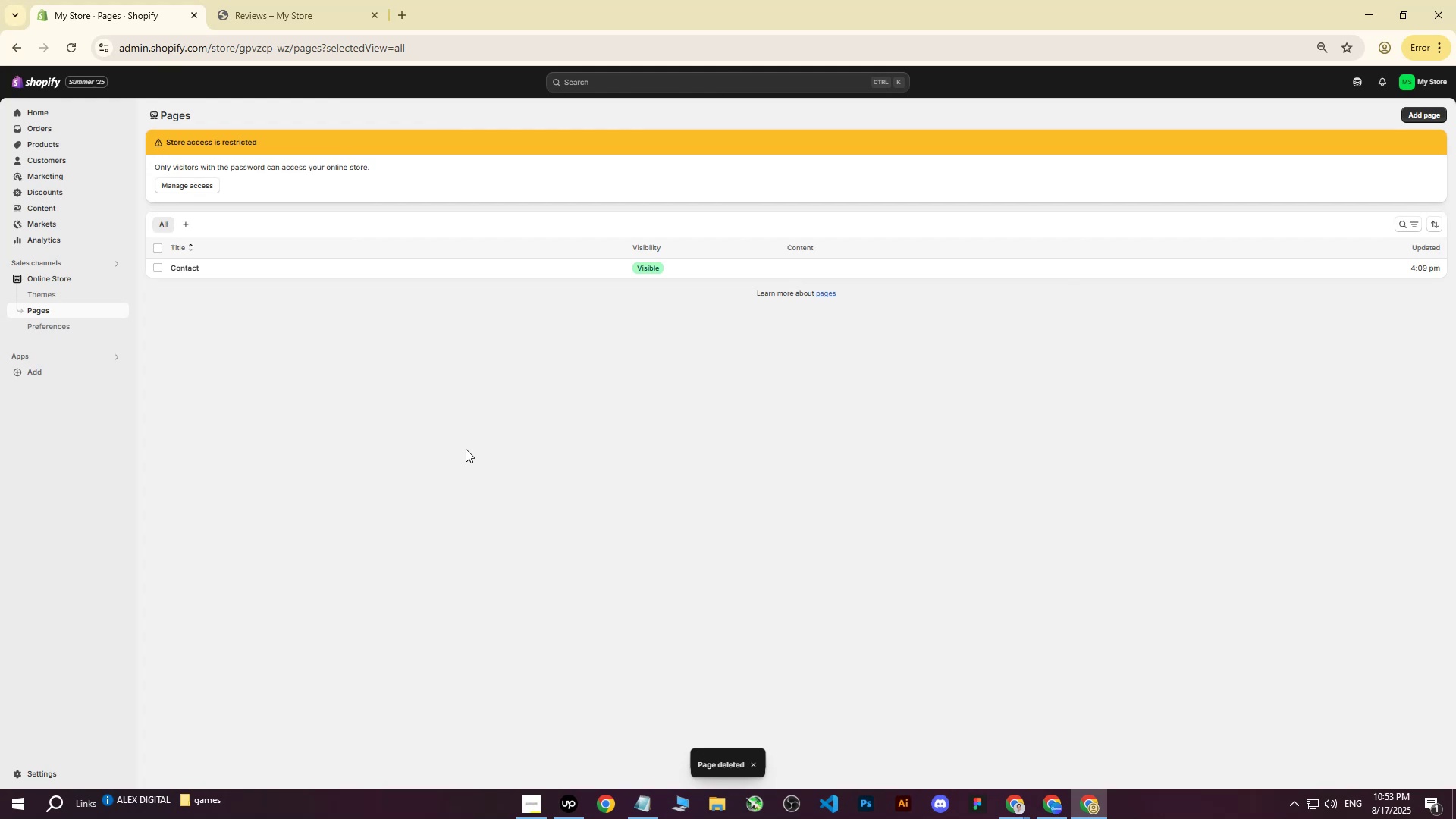 
left_click([32, 83])
 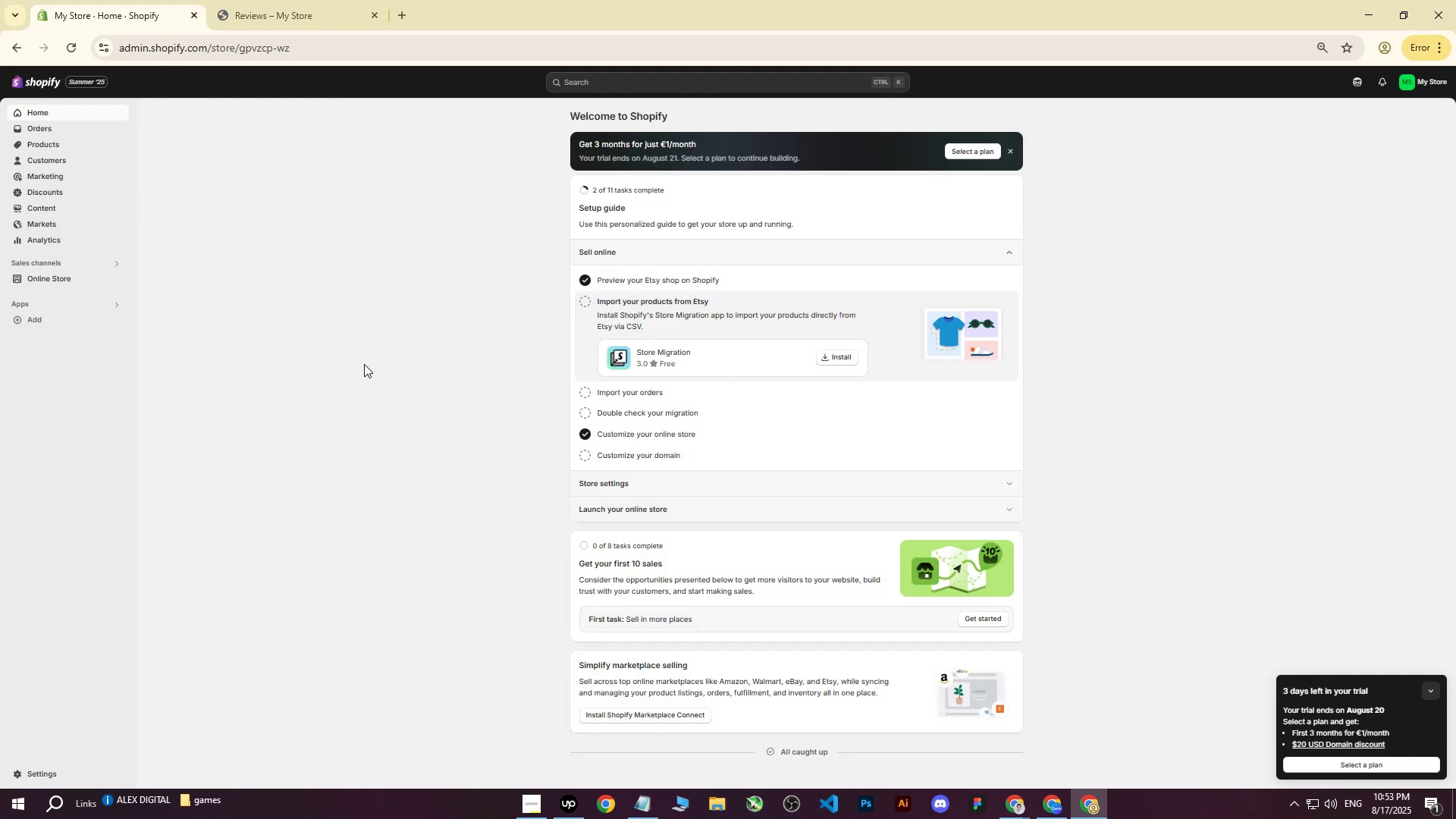 